 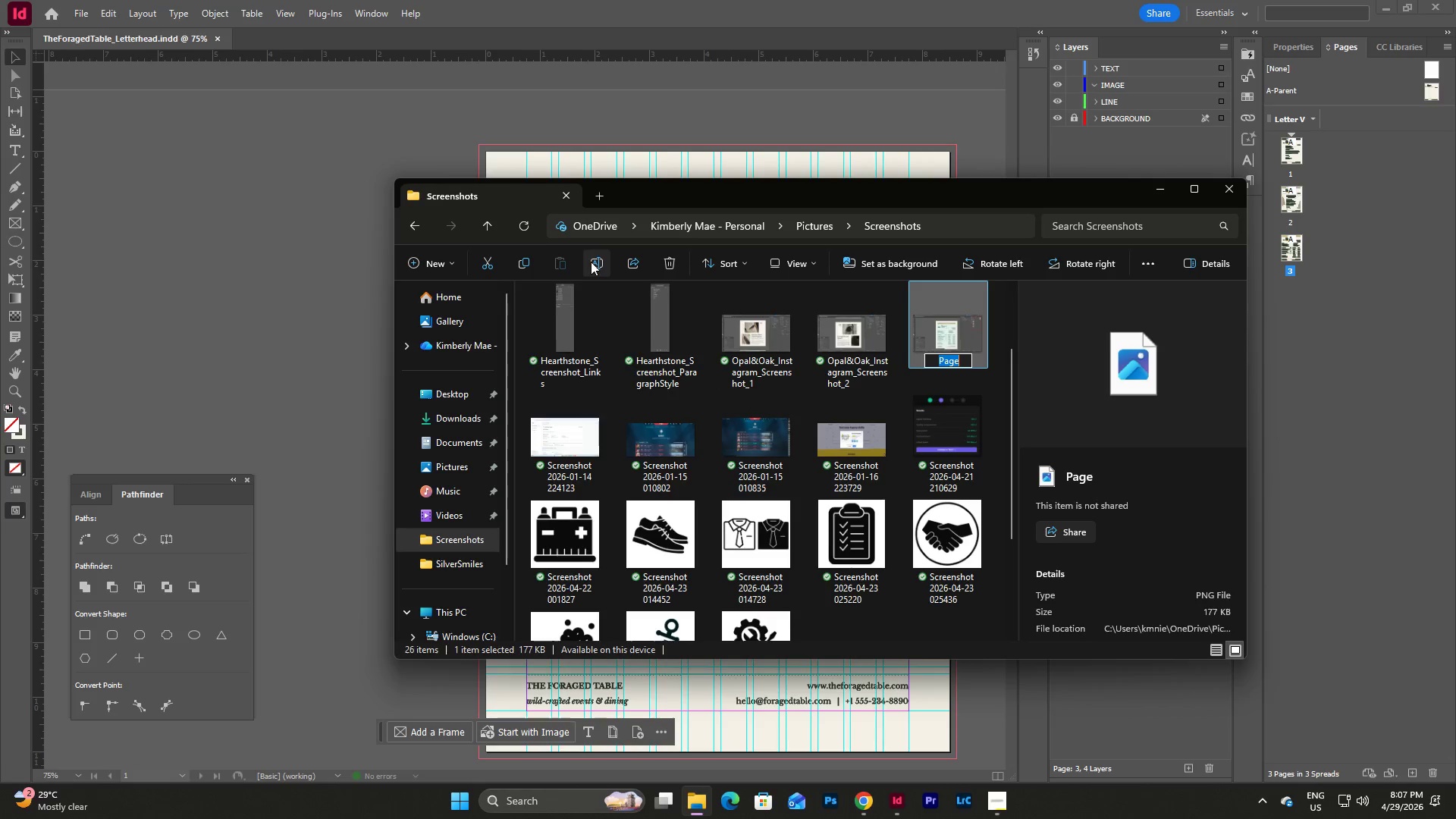 
left_click([939, 360])
 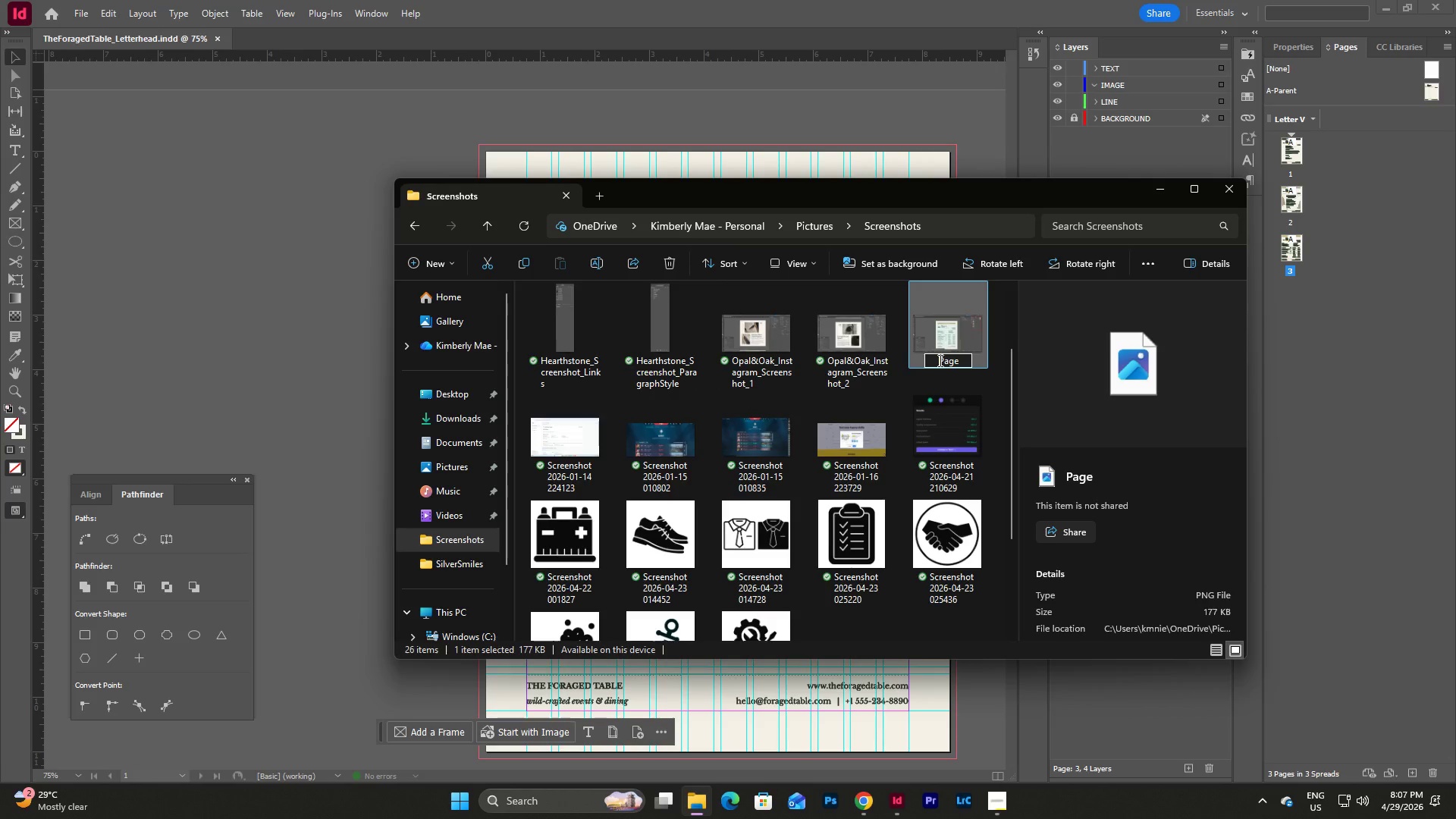 
key(Control+V)
 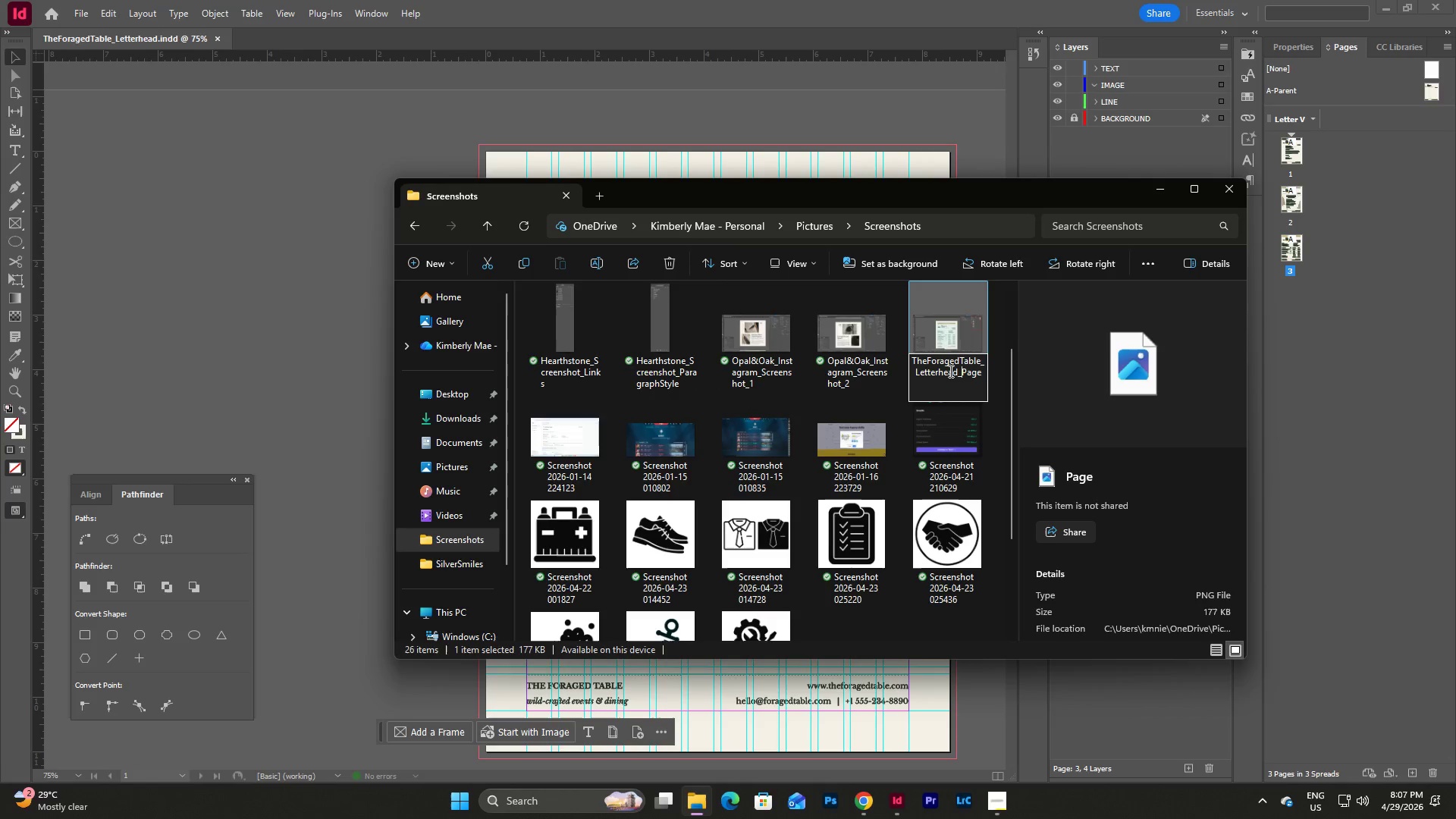 
key(NumpadEnter)
 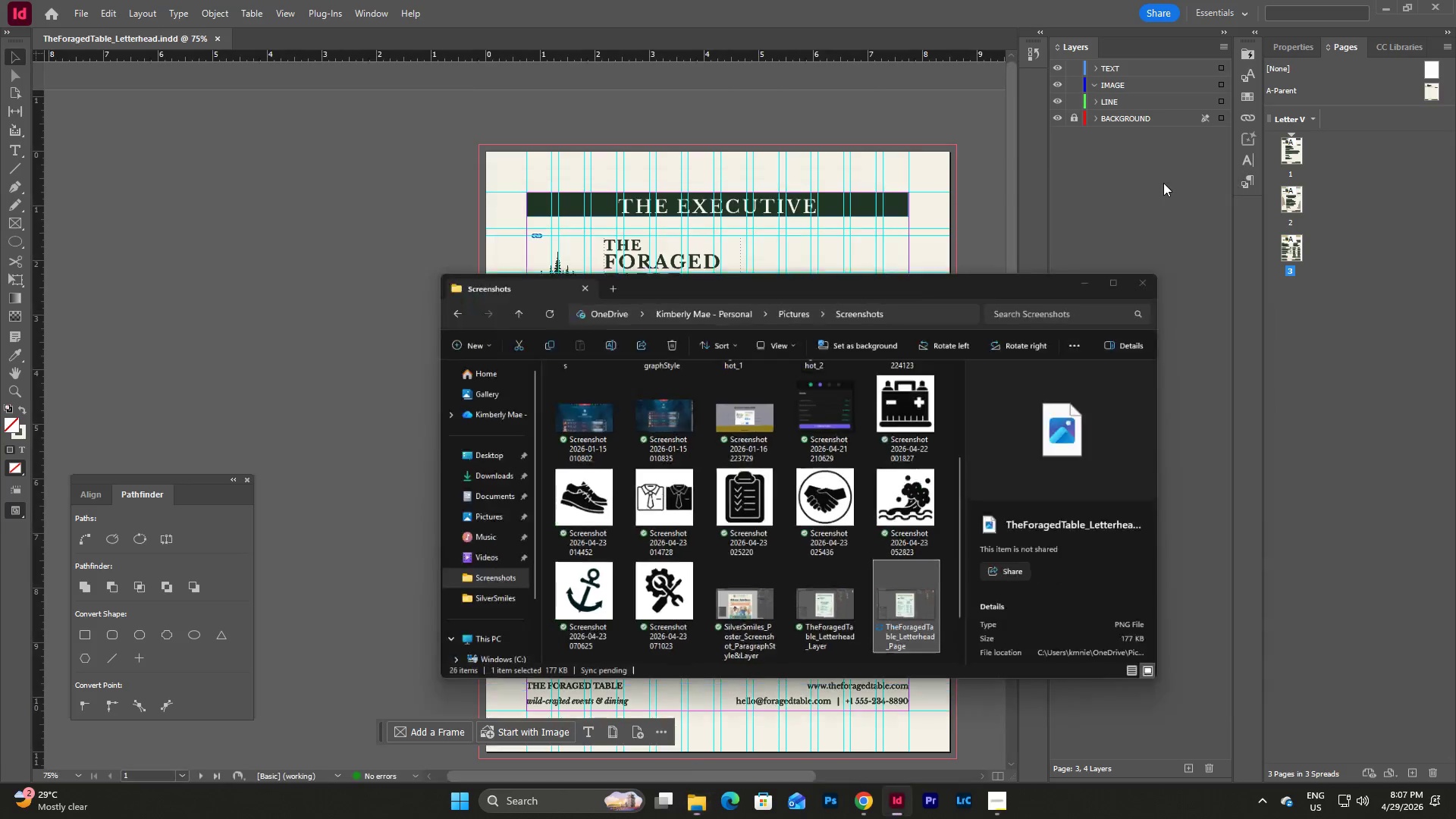 
left_click([1010, 802])